 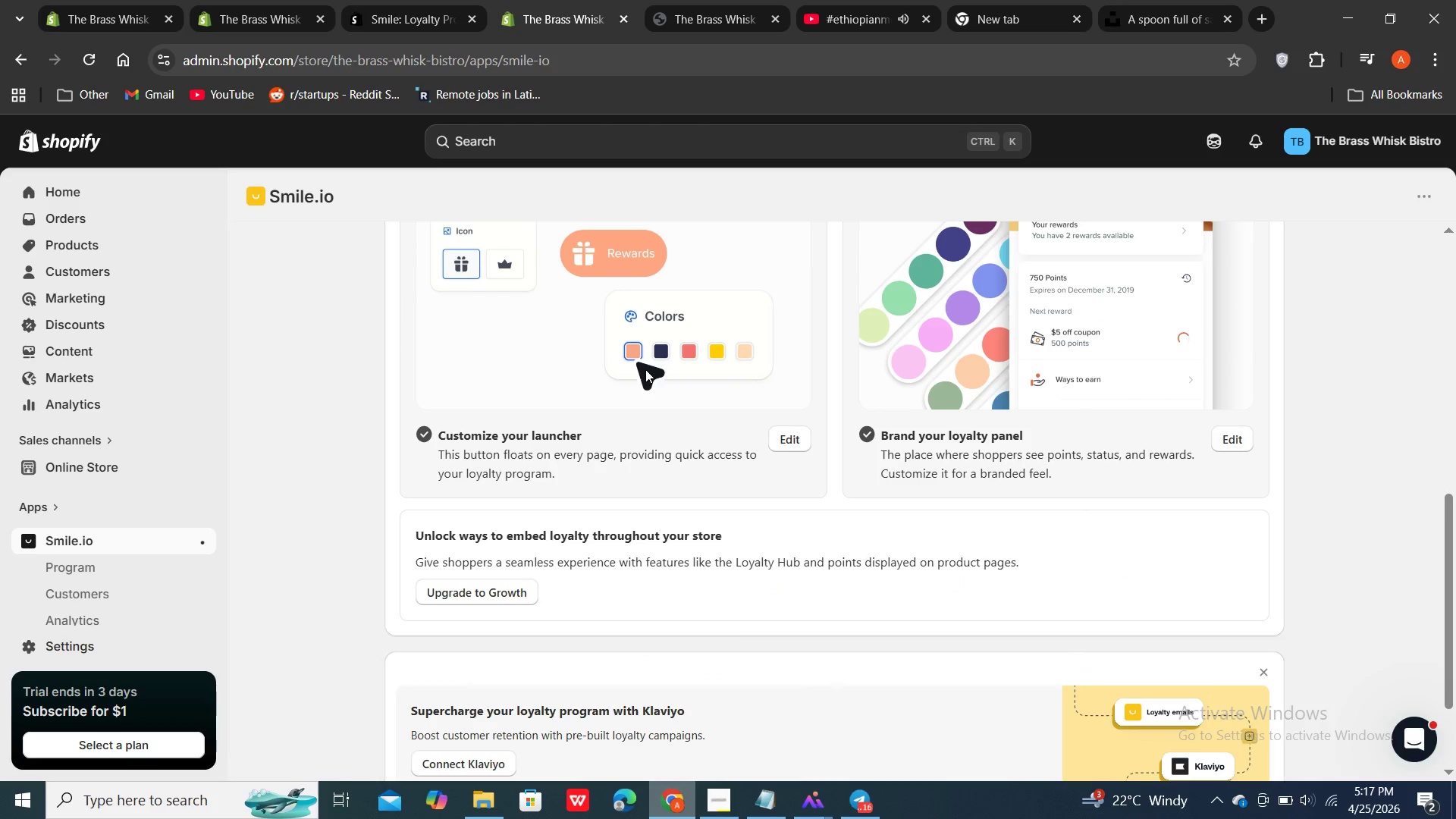 
scroll: coordinate [730, 446], scroll_direction: up, amount: 3.0
 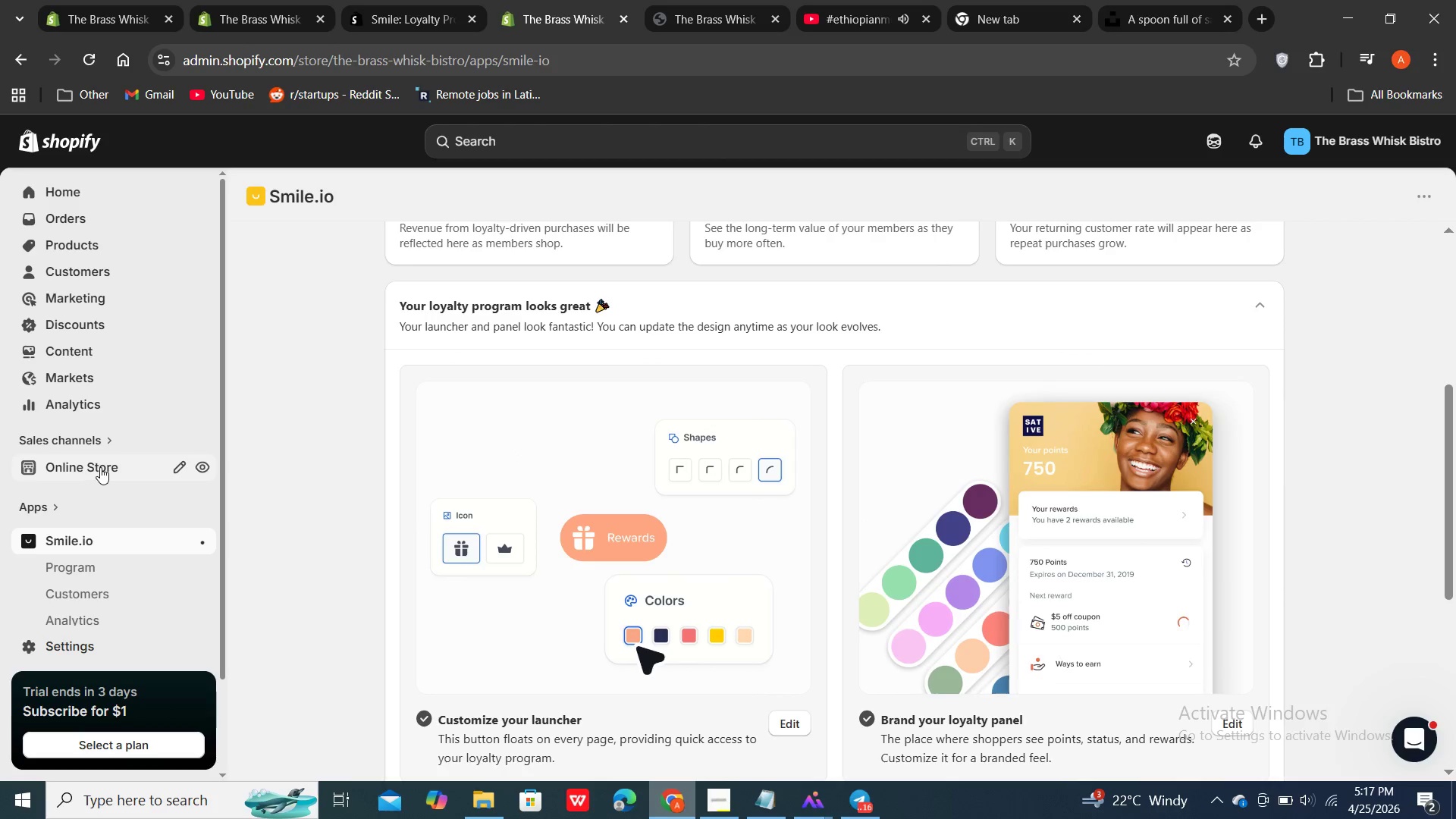 
left_click([100, 467])
 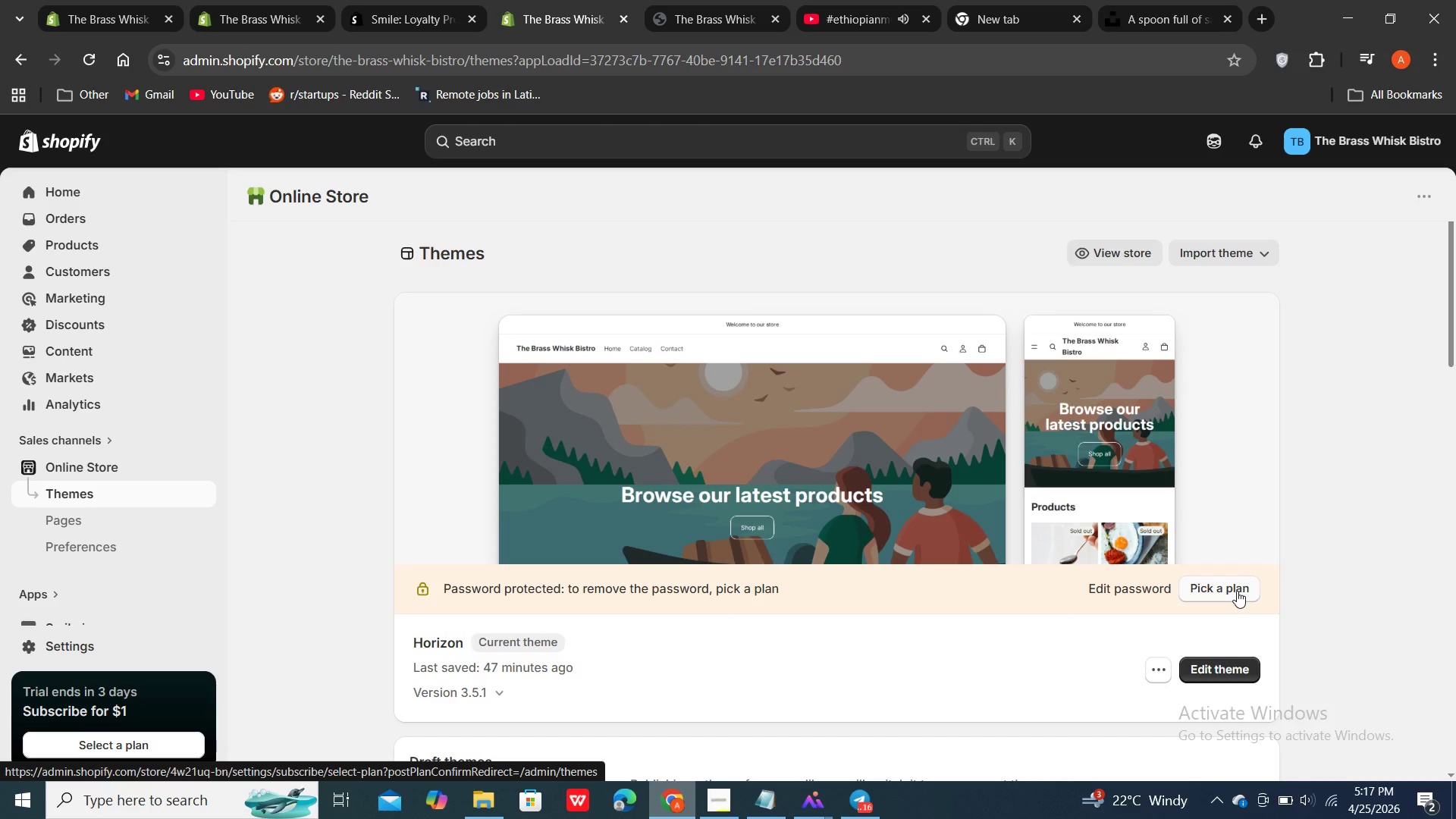 
wait(26.0)
 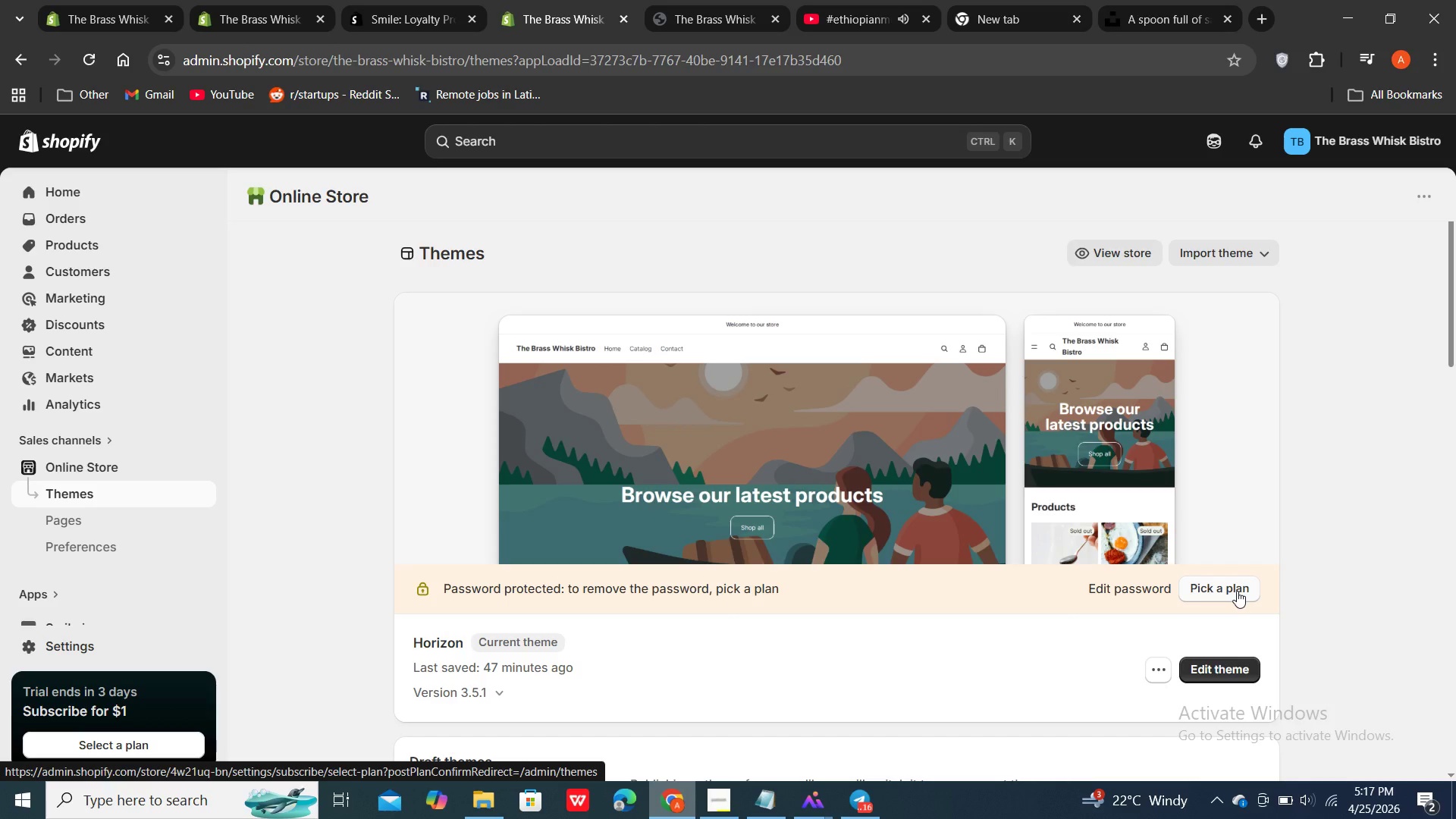 
double_click([1133, 256])
 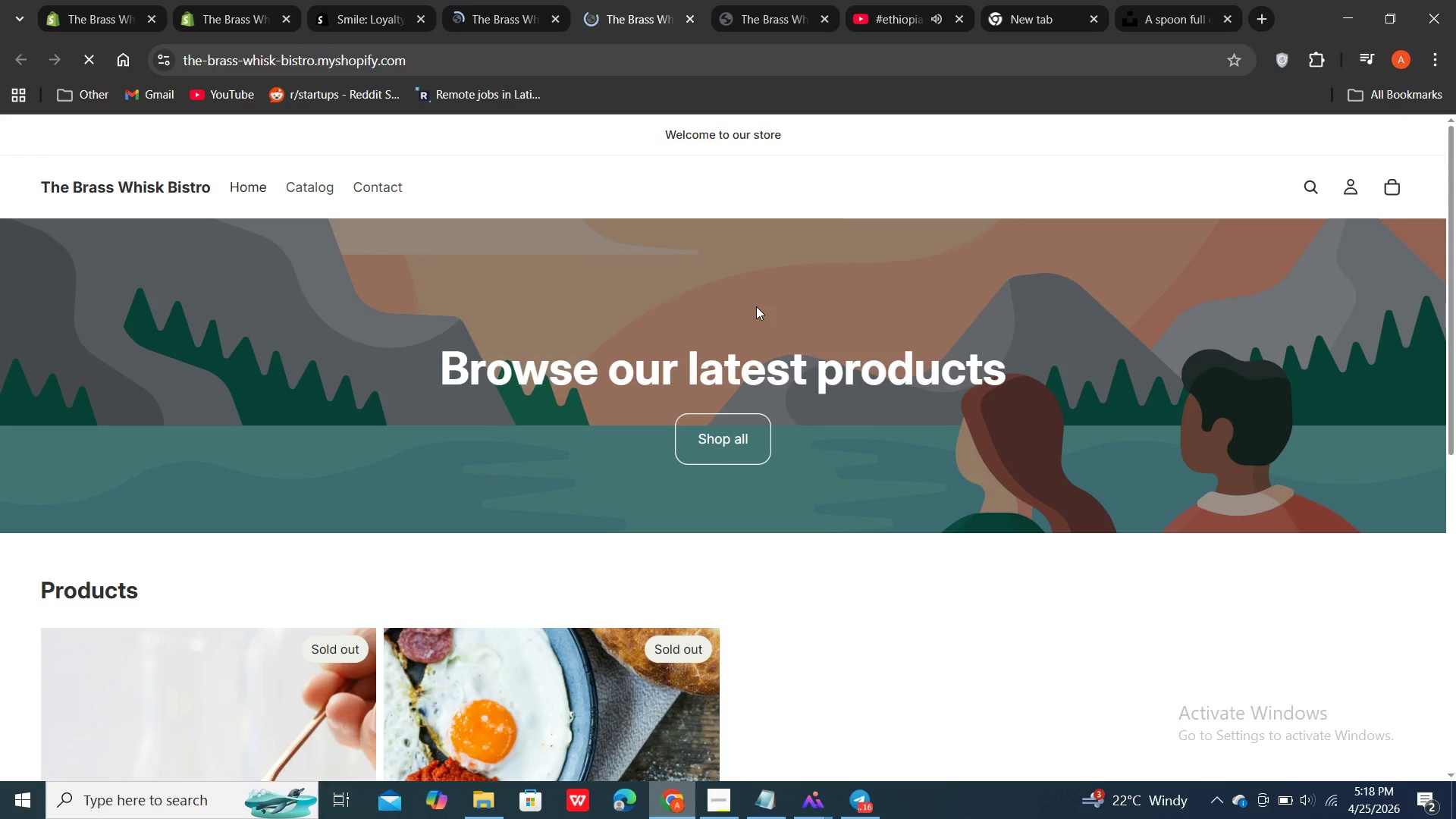 
wait(6.86)
 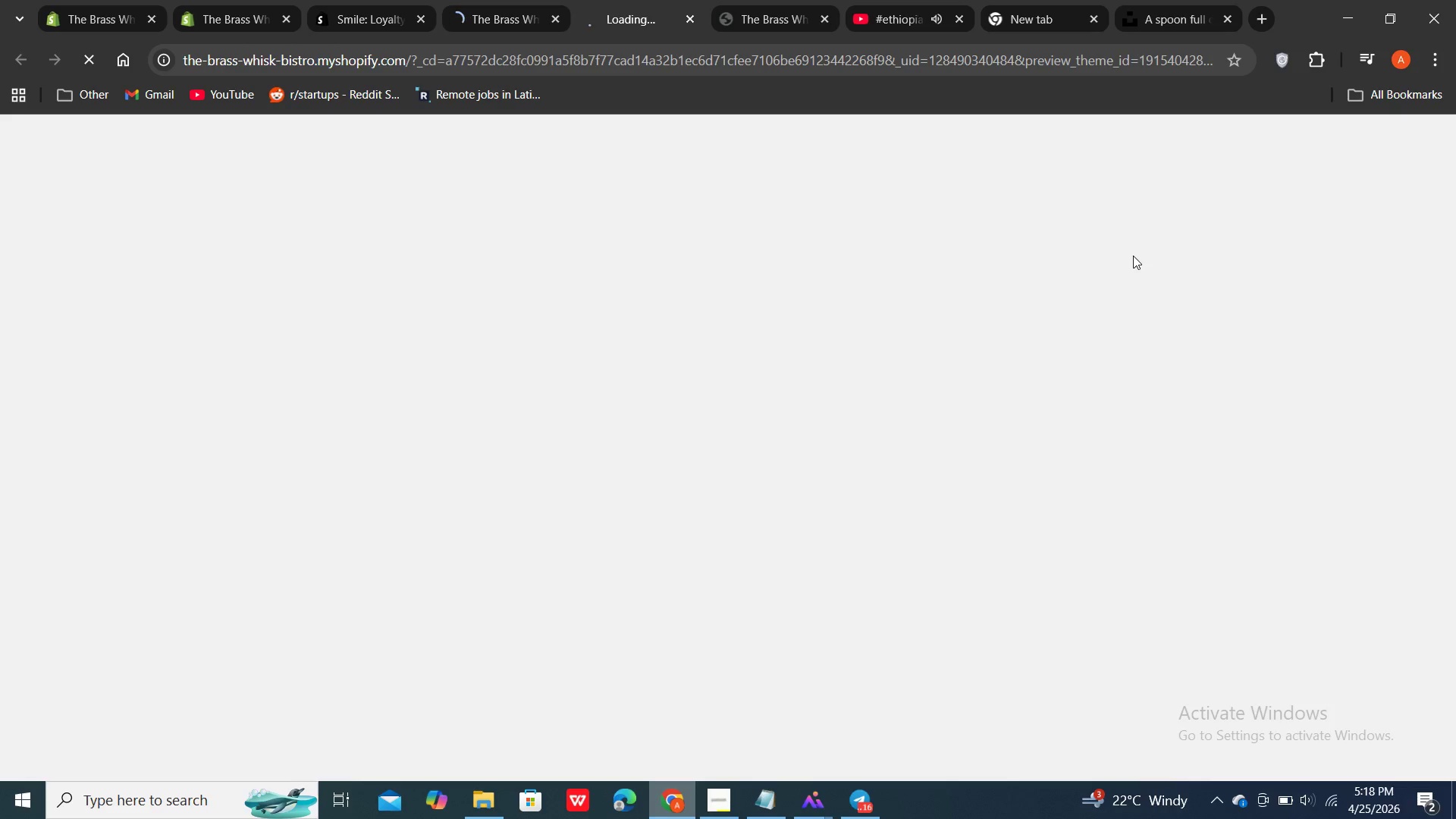 
scroll: coordinate [727, 403], scroll_direction: down, amount: 13.0
 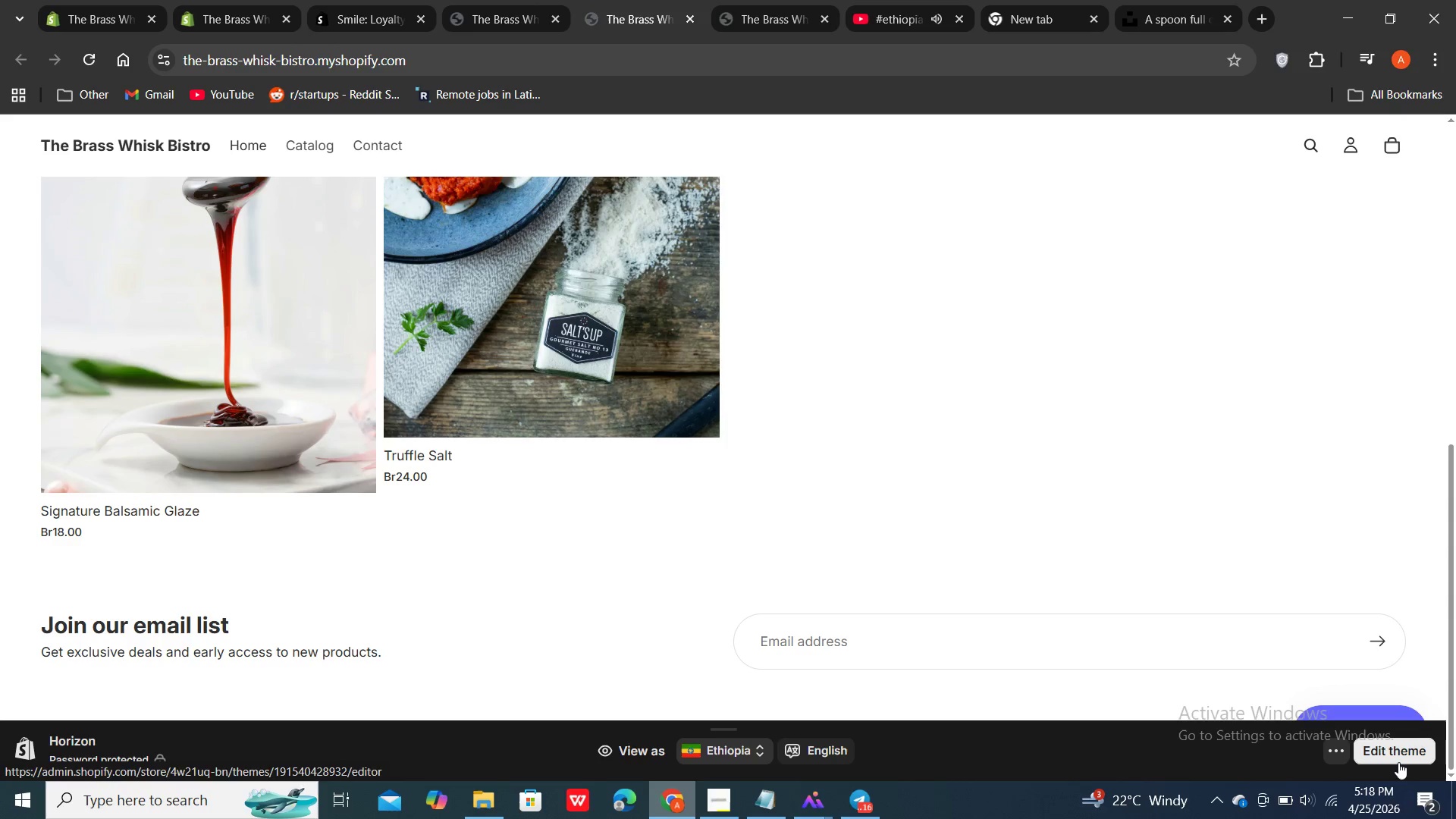 
wait(5.52)
 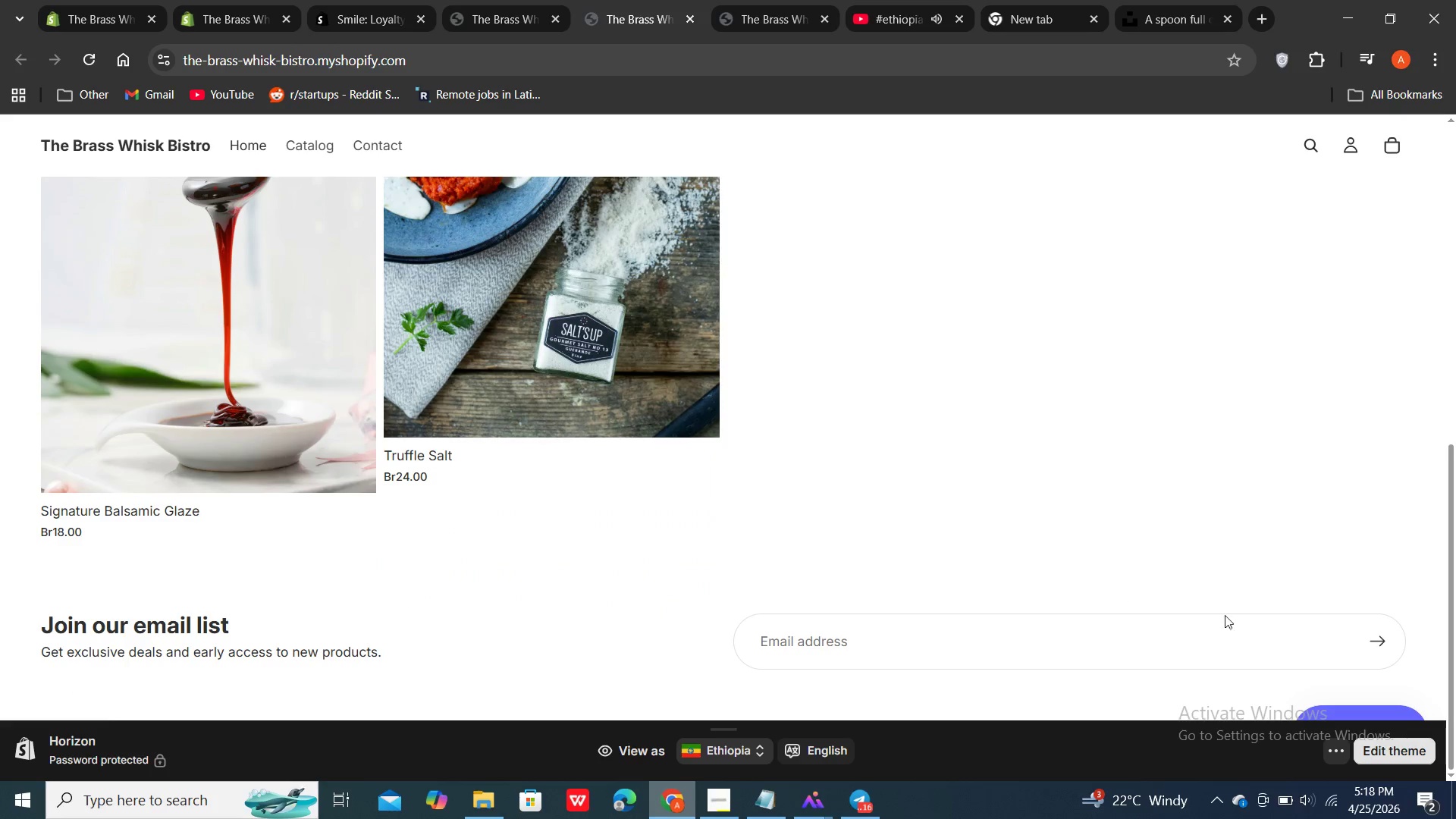 
left_click([1335, 756])
 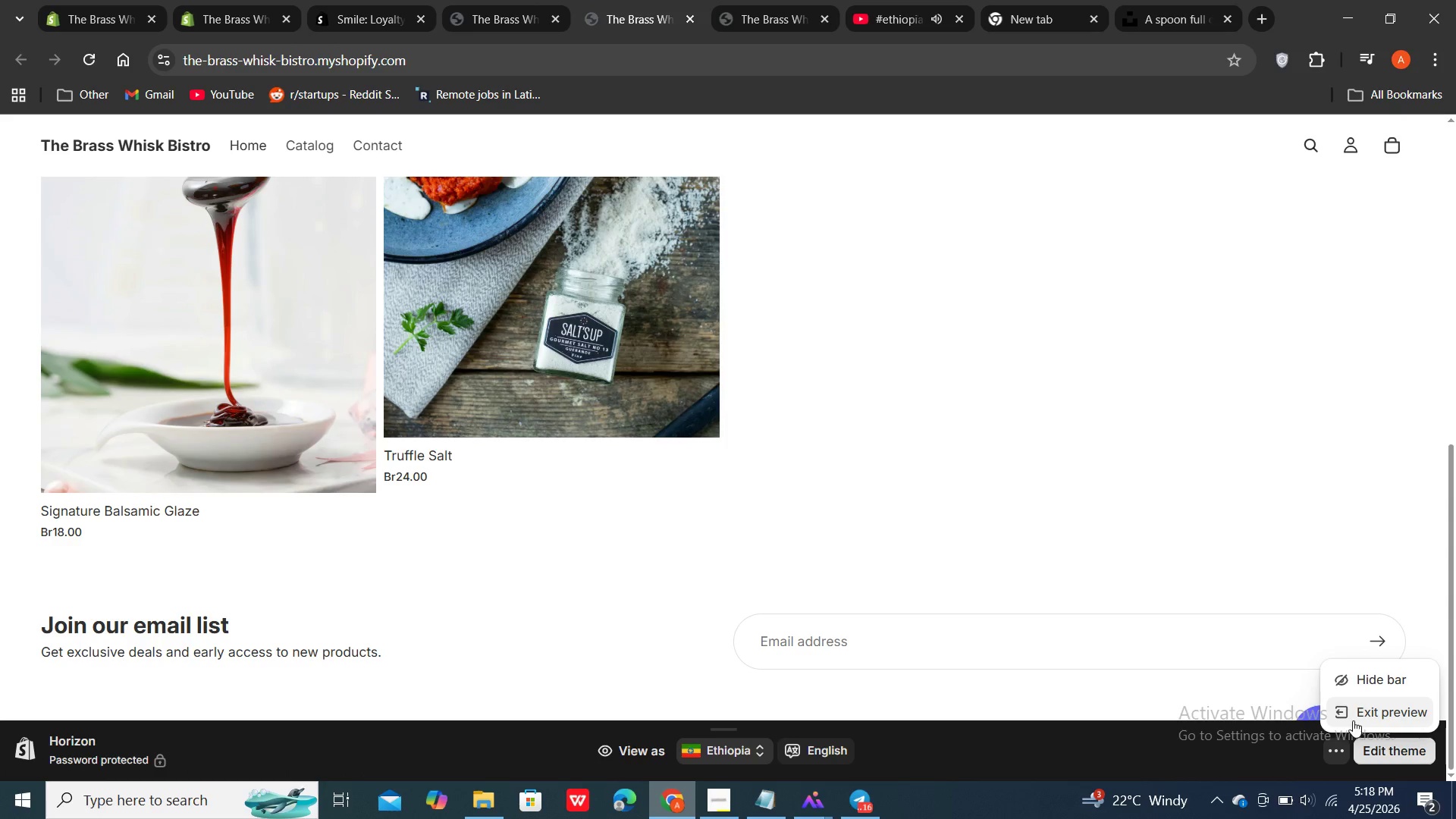 
left_click([1353, 720])
 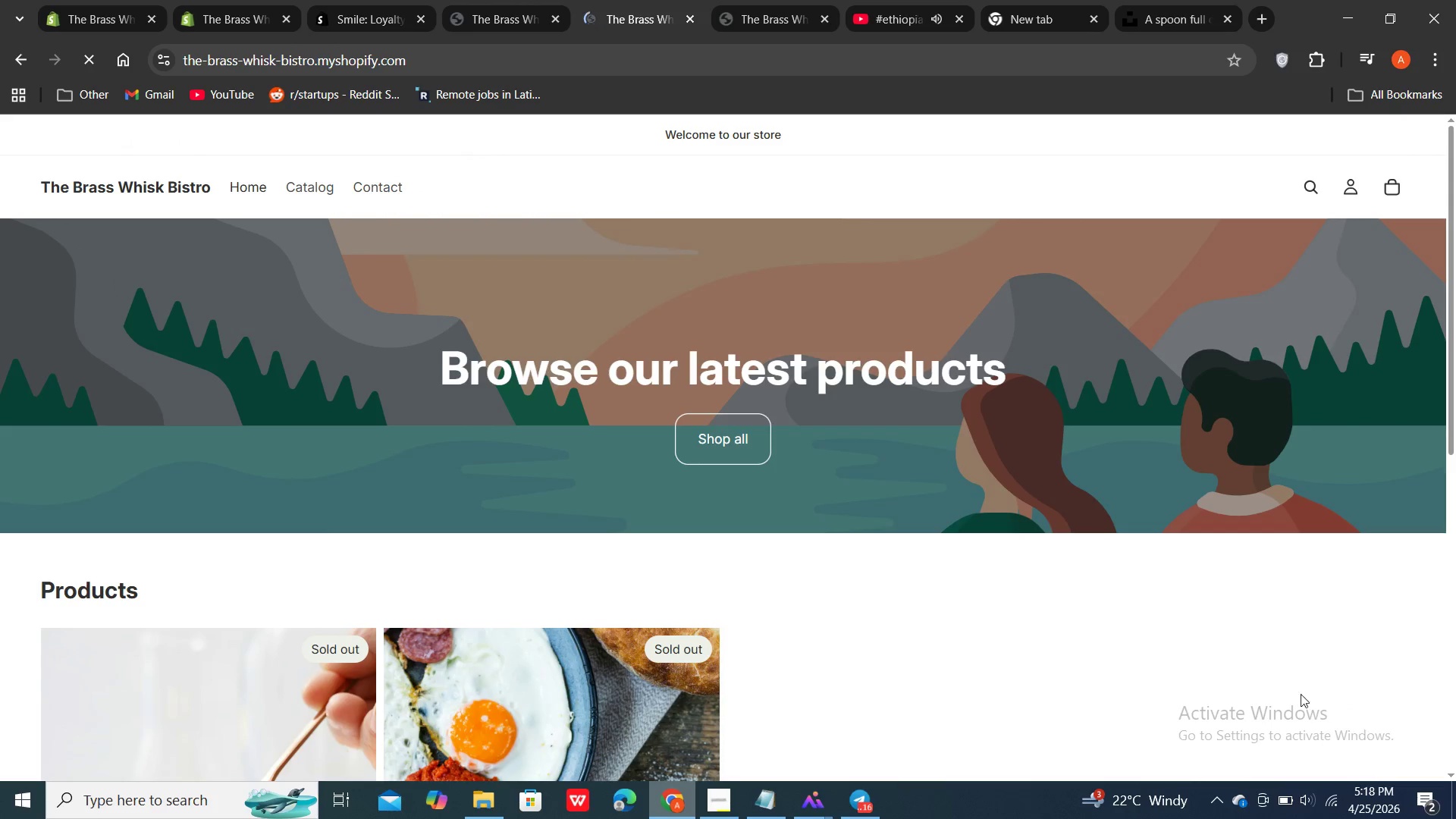 
scroll: coordinate [1138, 603], scroll_direction: down, amount: 15.0
 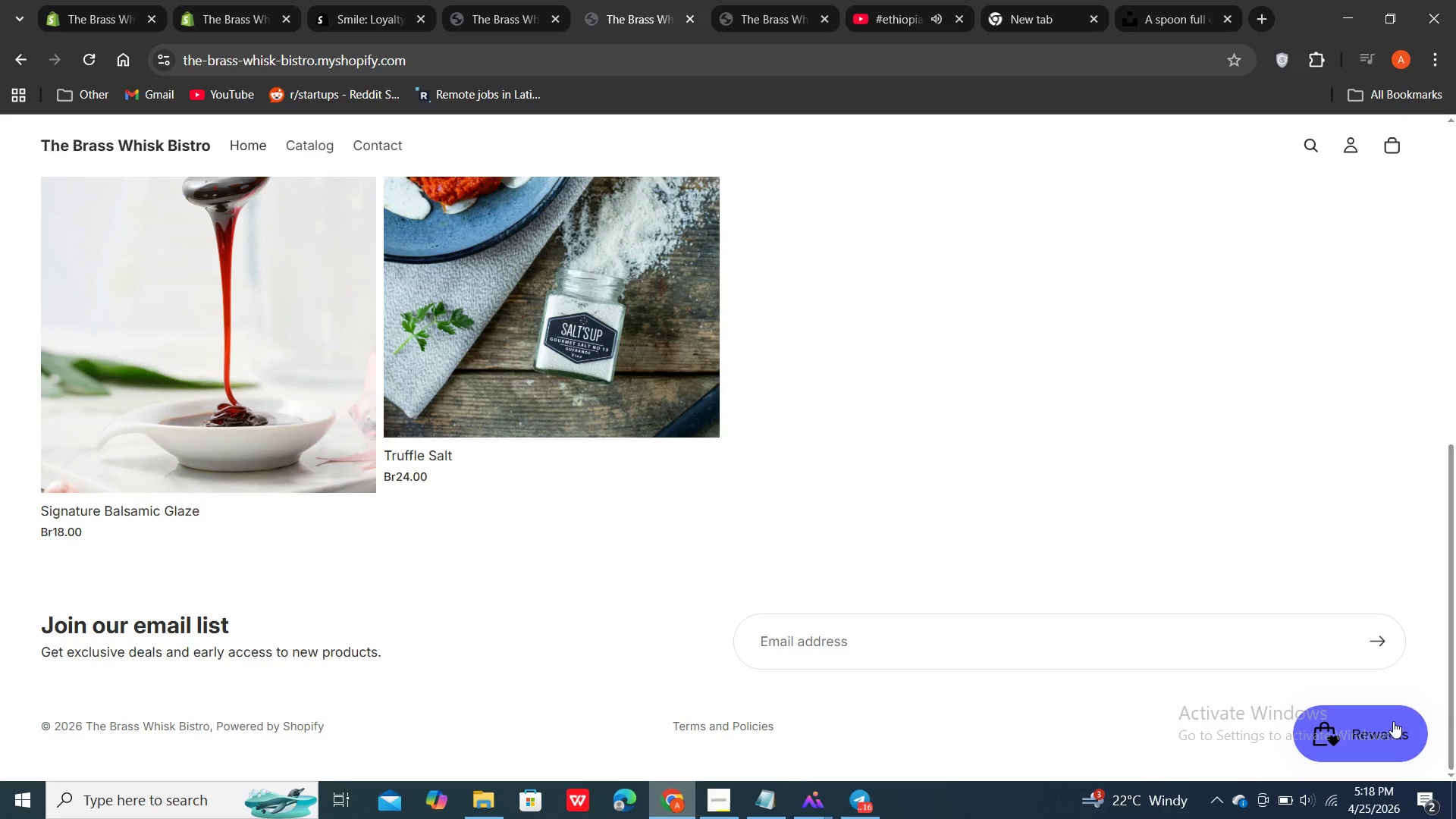 
left_click([1394, 719])
 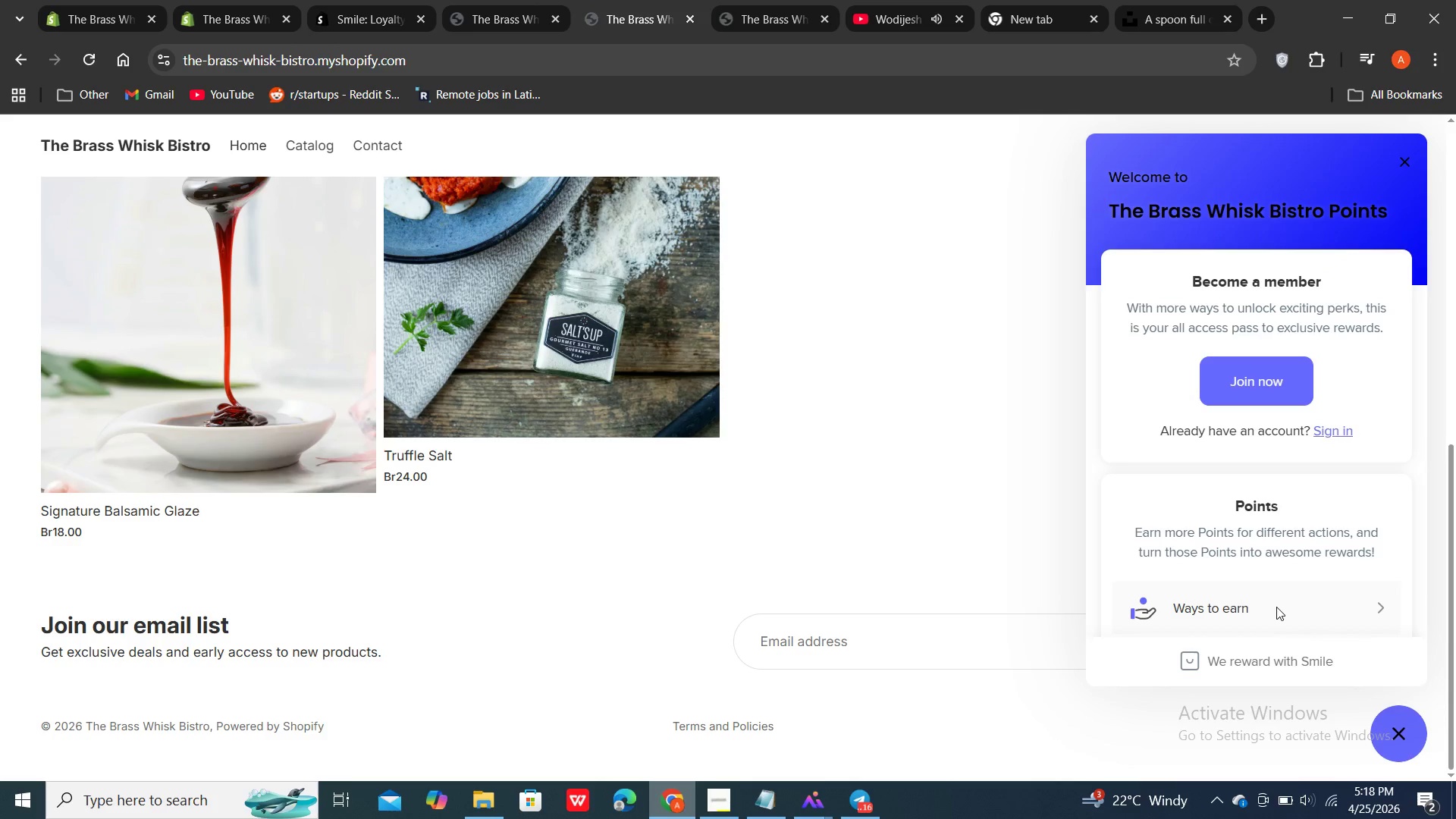 
wait(5.06)
 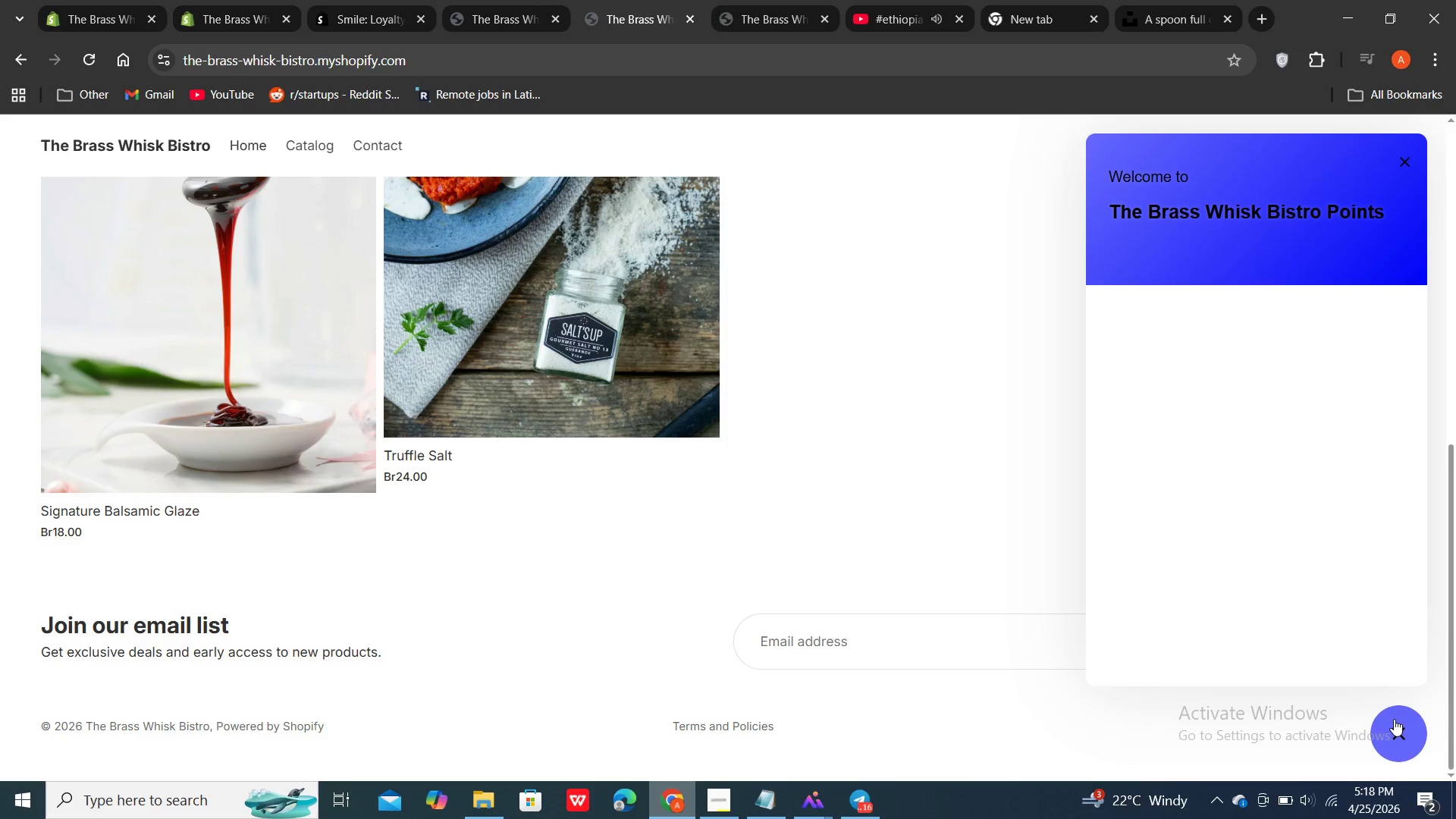 
scroll: coordinate [1274, 587], scroll_direction: down, amount: 4.0
 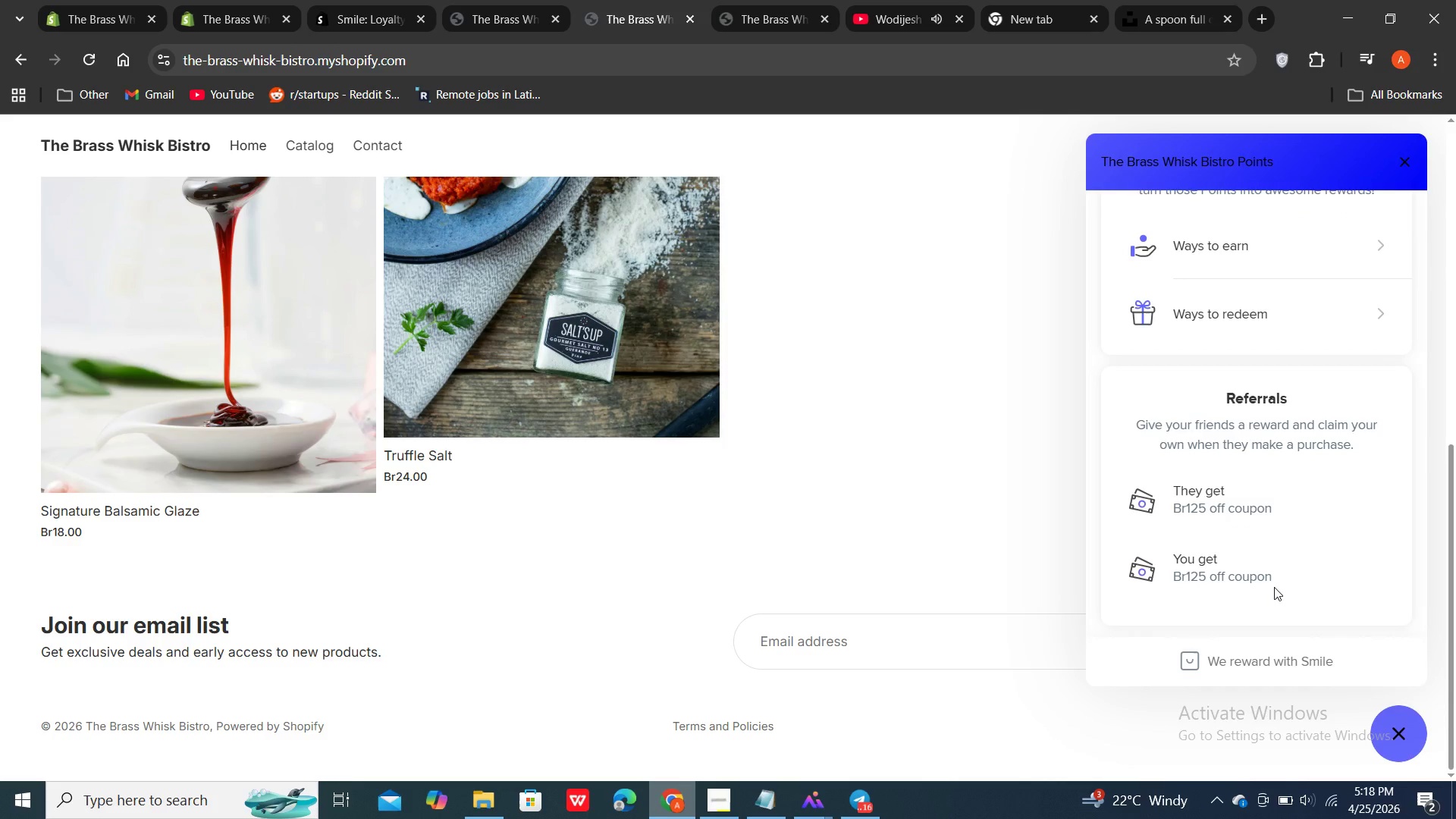 
scroll: coordinate [1274, 587], scroll_direction: up, amount: 2.0
 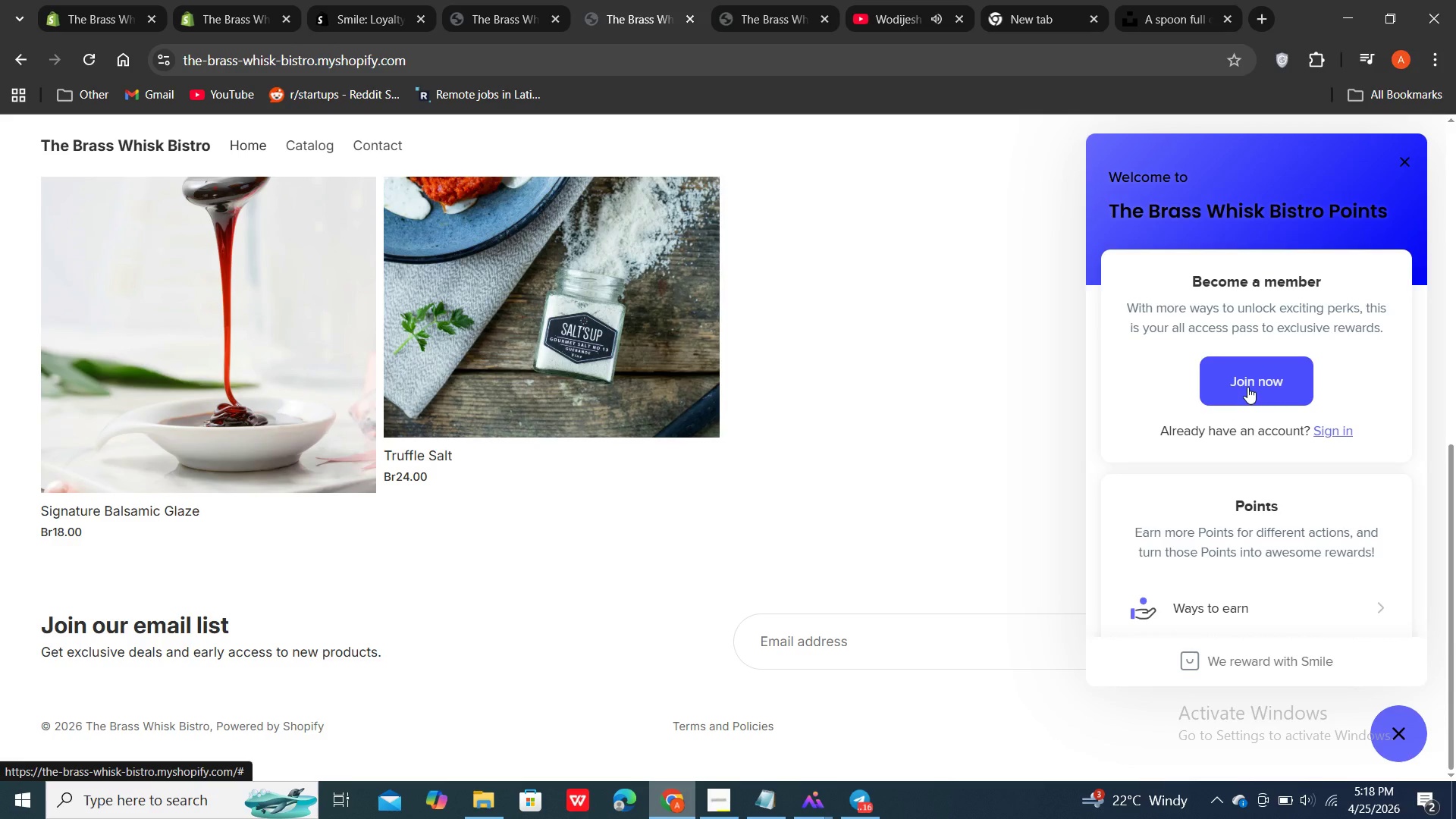 
left_click([1247, 387])
 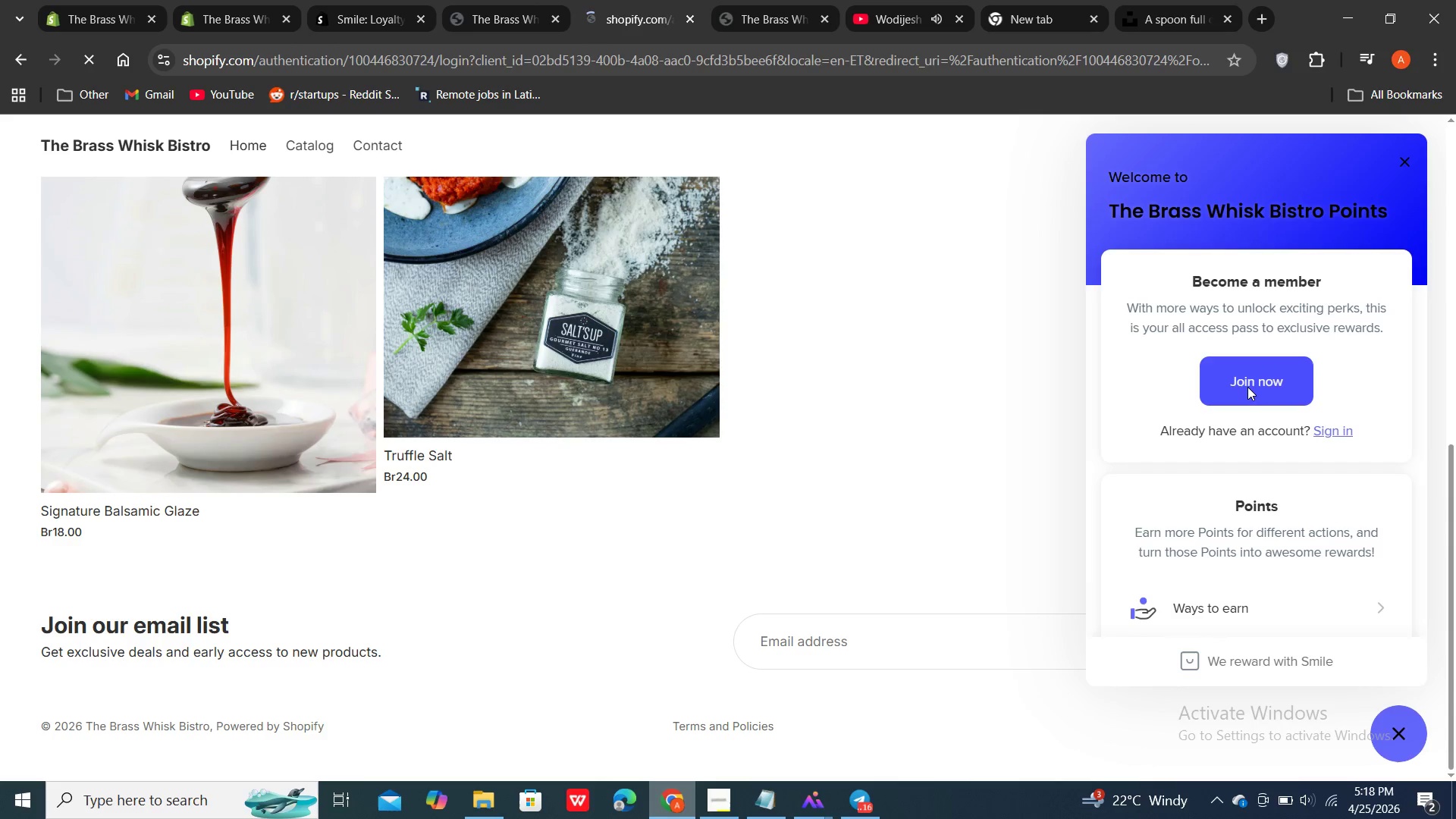 
wait(9.14)
 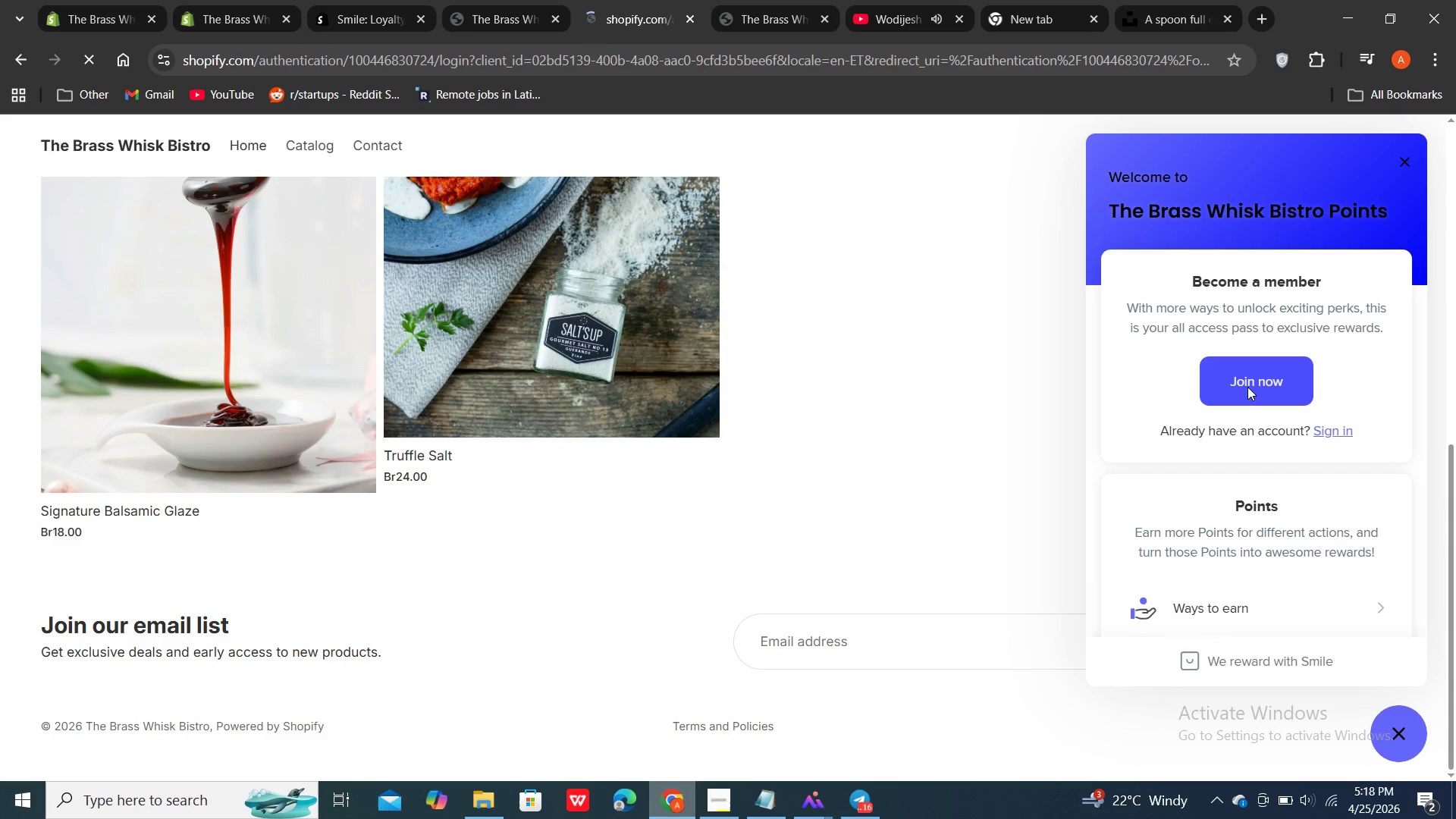 
left_click([16, 61])
 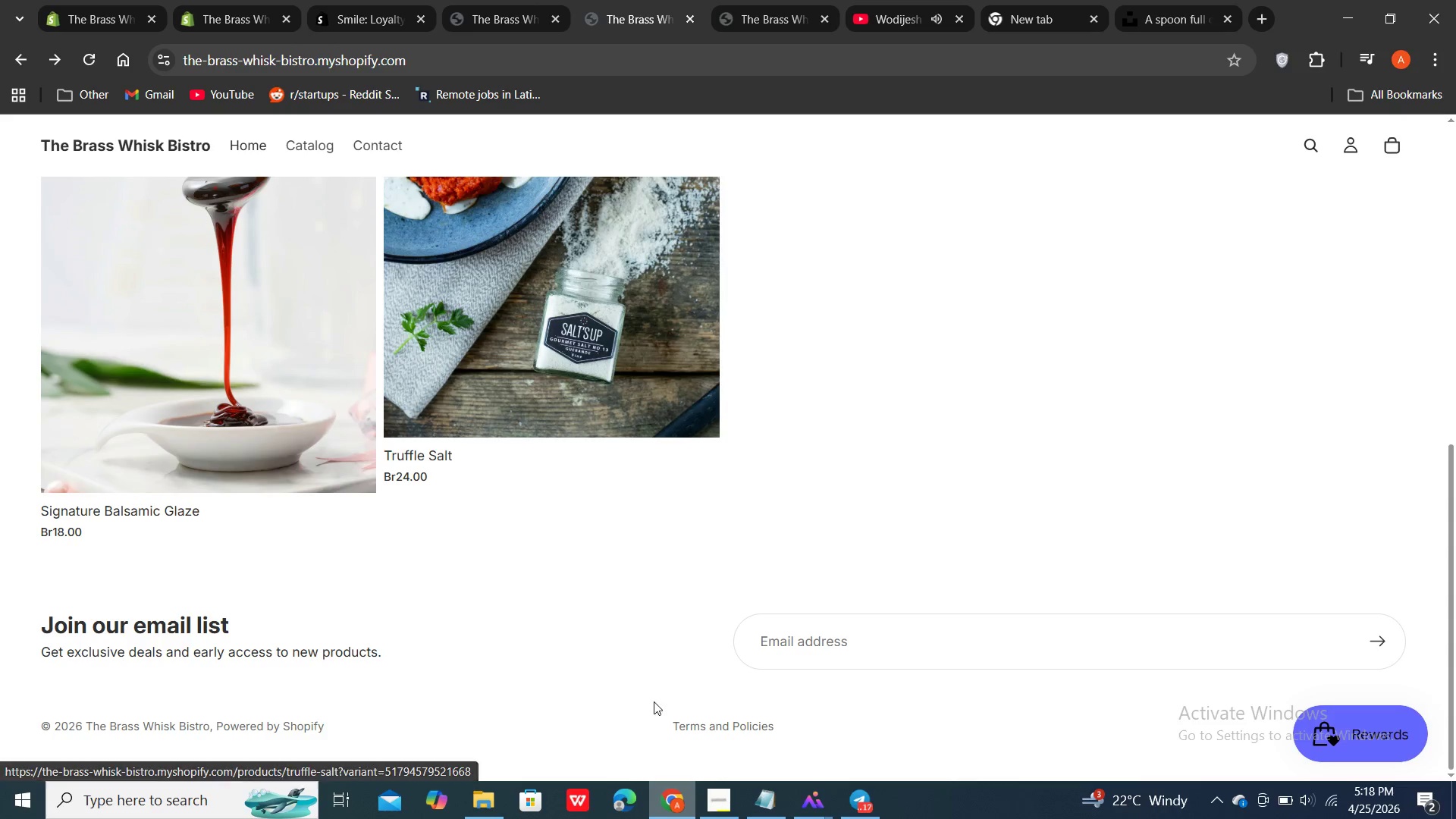 
double_click([719, 818])